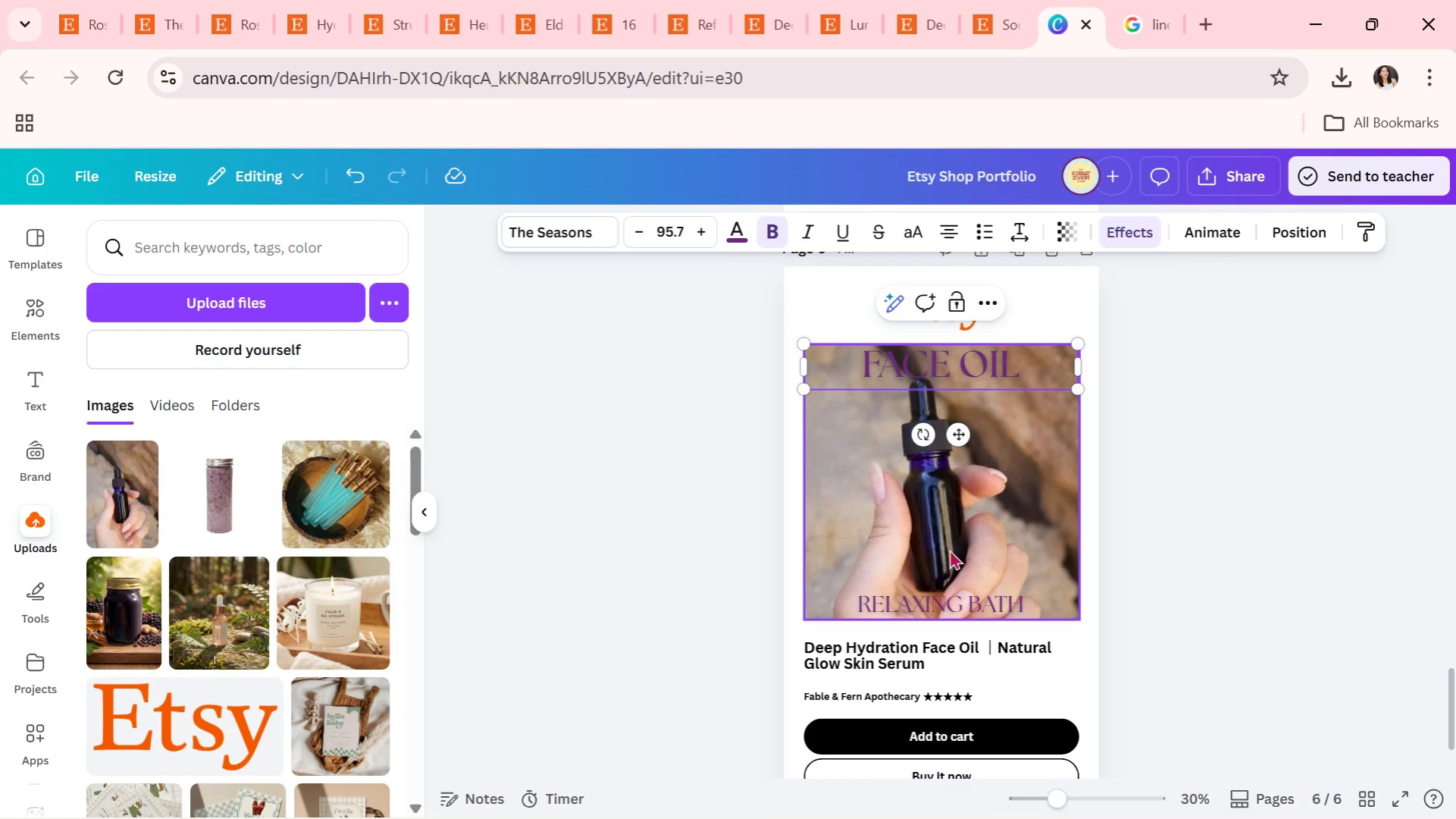 
double_click([940, 600])
 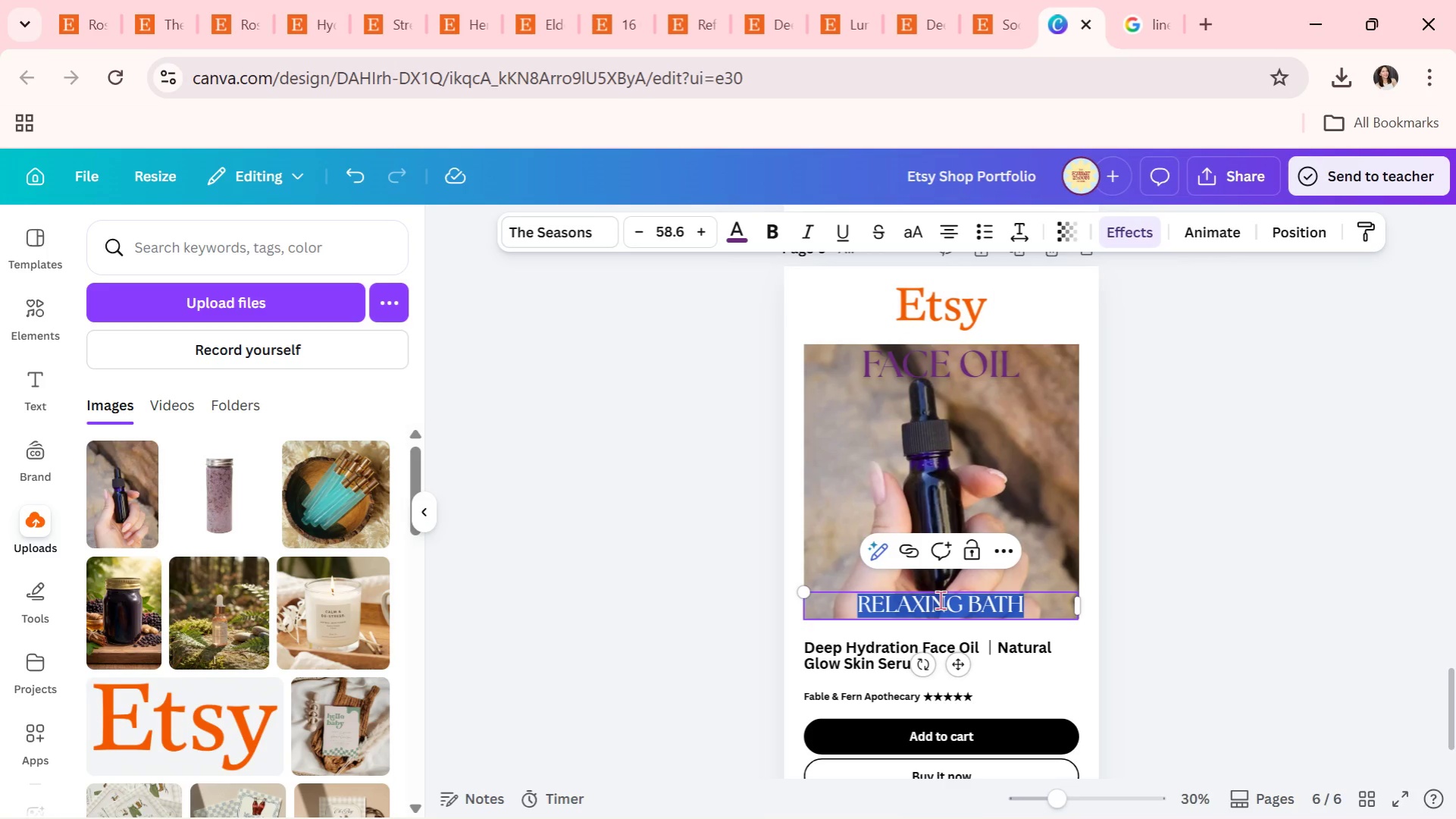 
type(DEEP HYDRATION)
 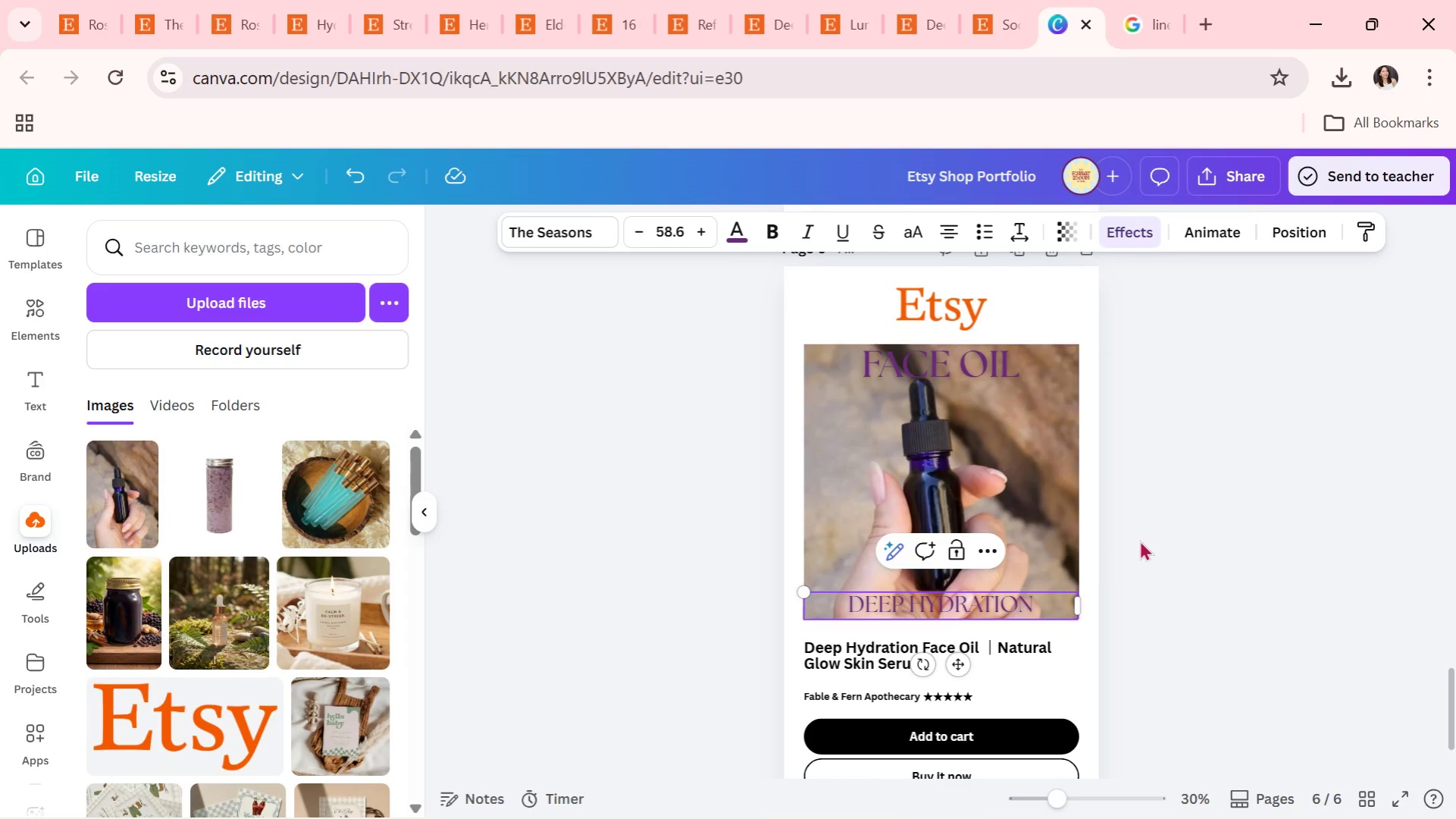 
double_click([1139, 538])
 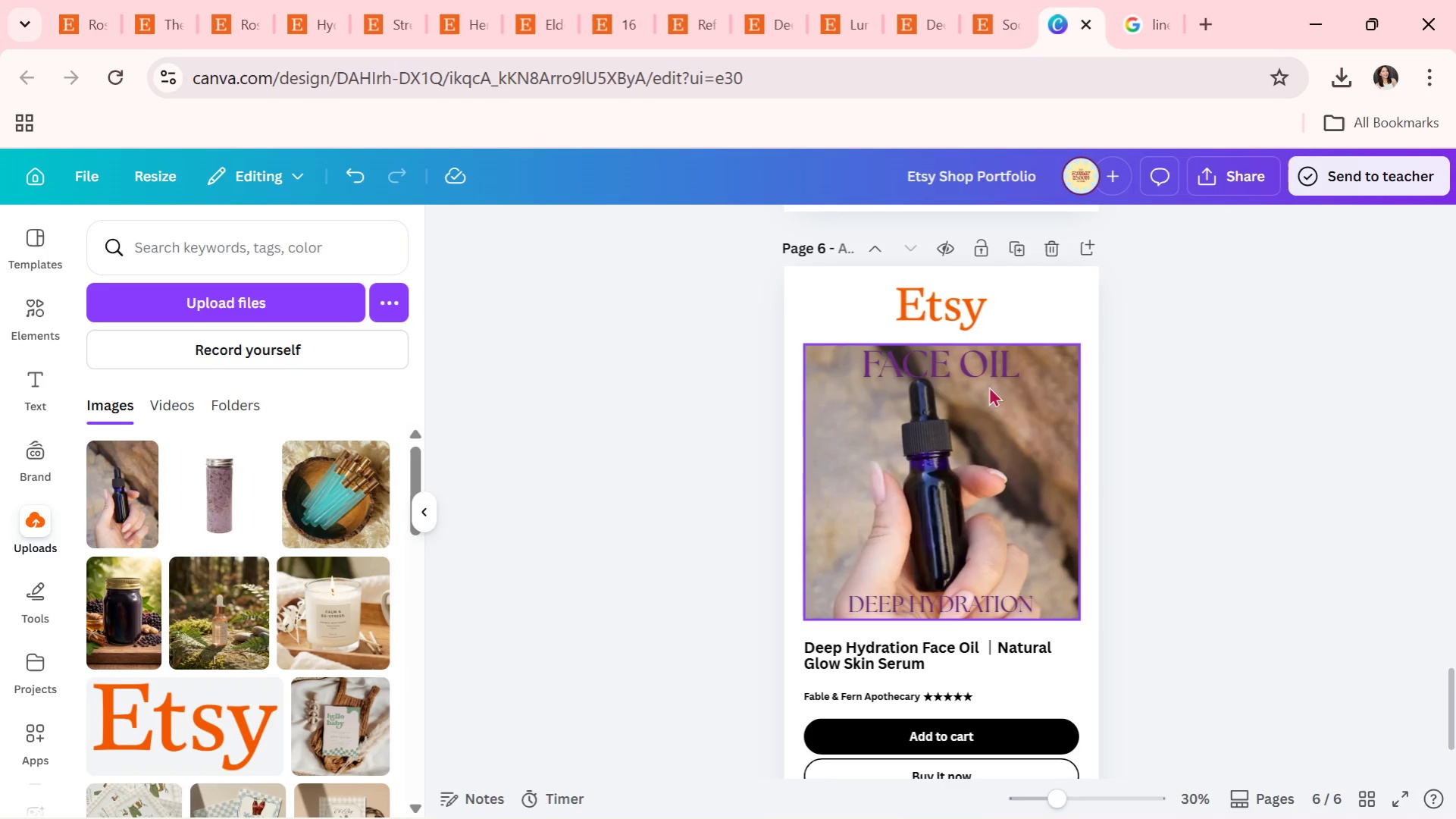 
left_click([984, 372])
 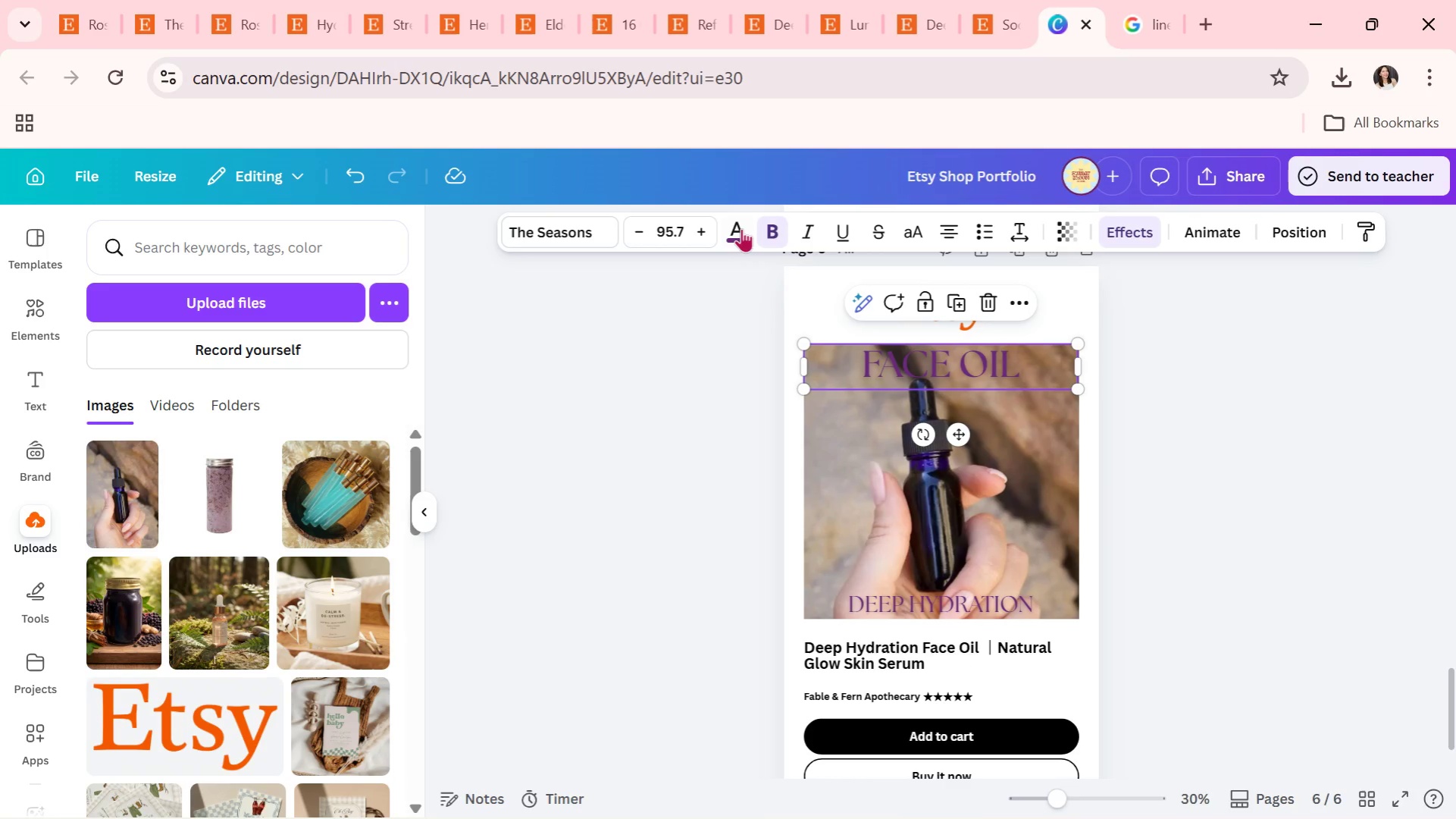 
left_click([747, 231])
 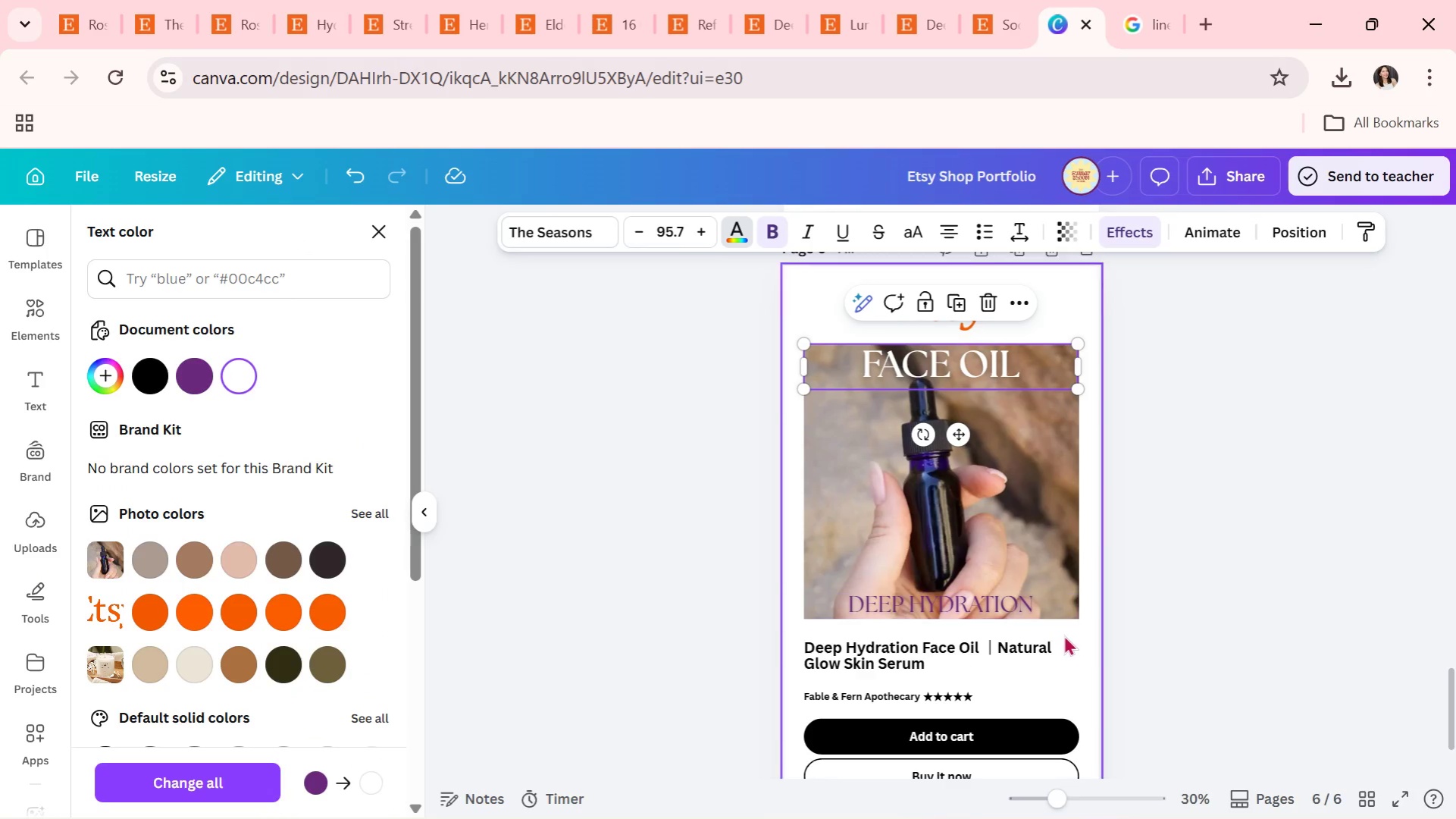 
left_click([1009, 601])
 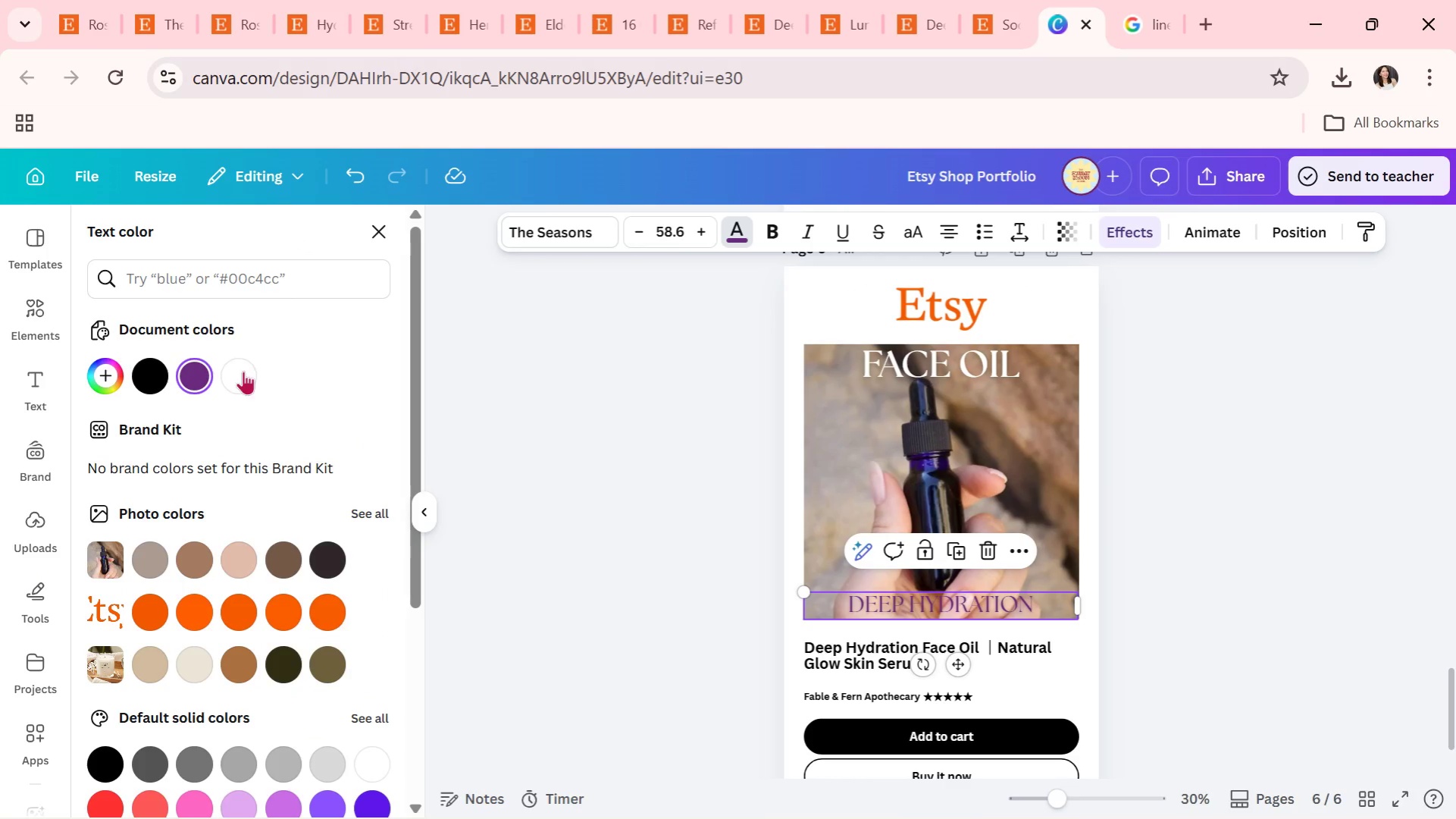 
left_click([244, 379])
 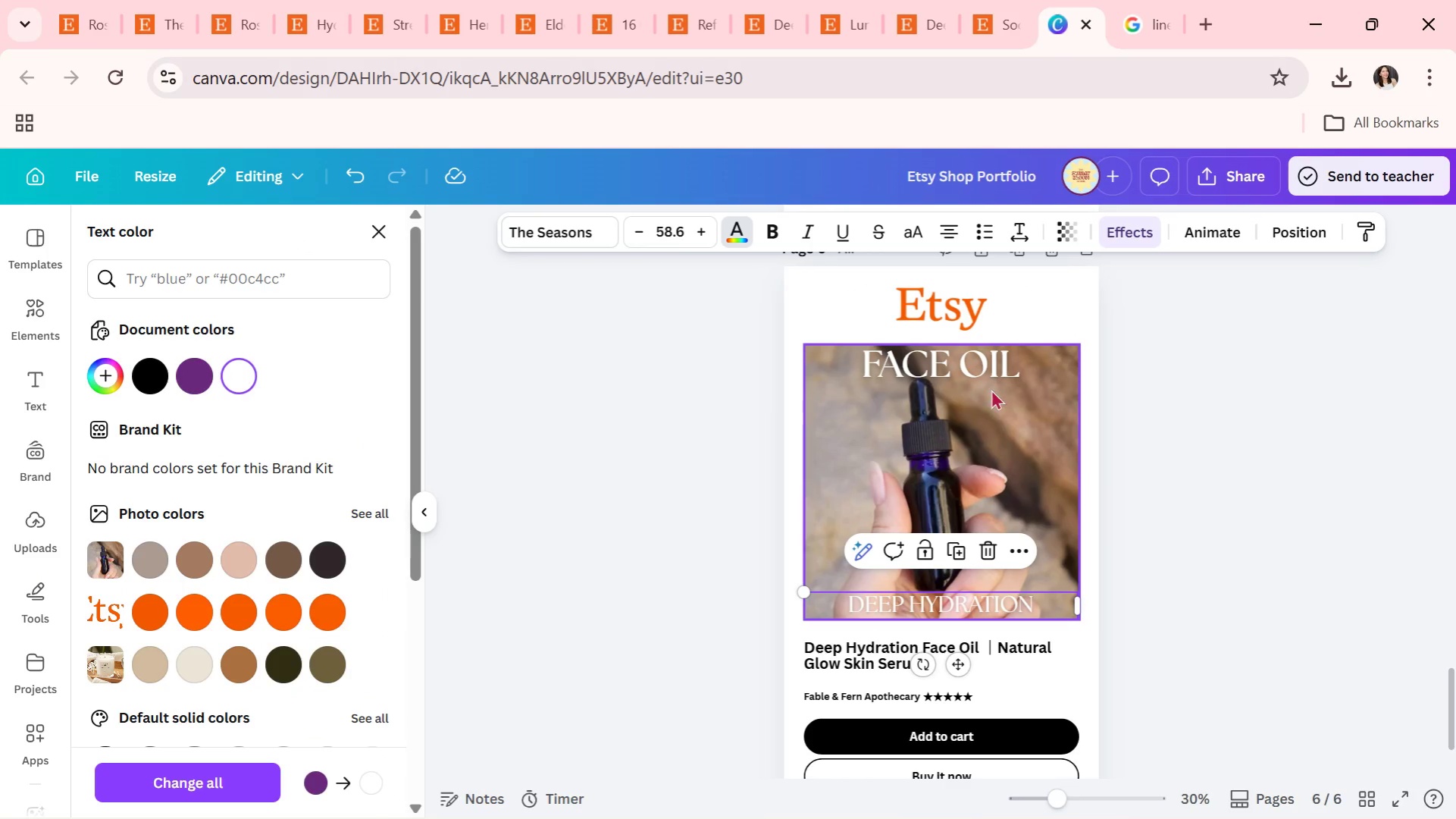 
left_click([991, 377])
 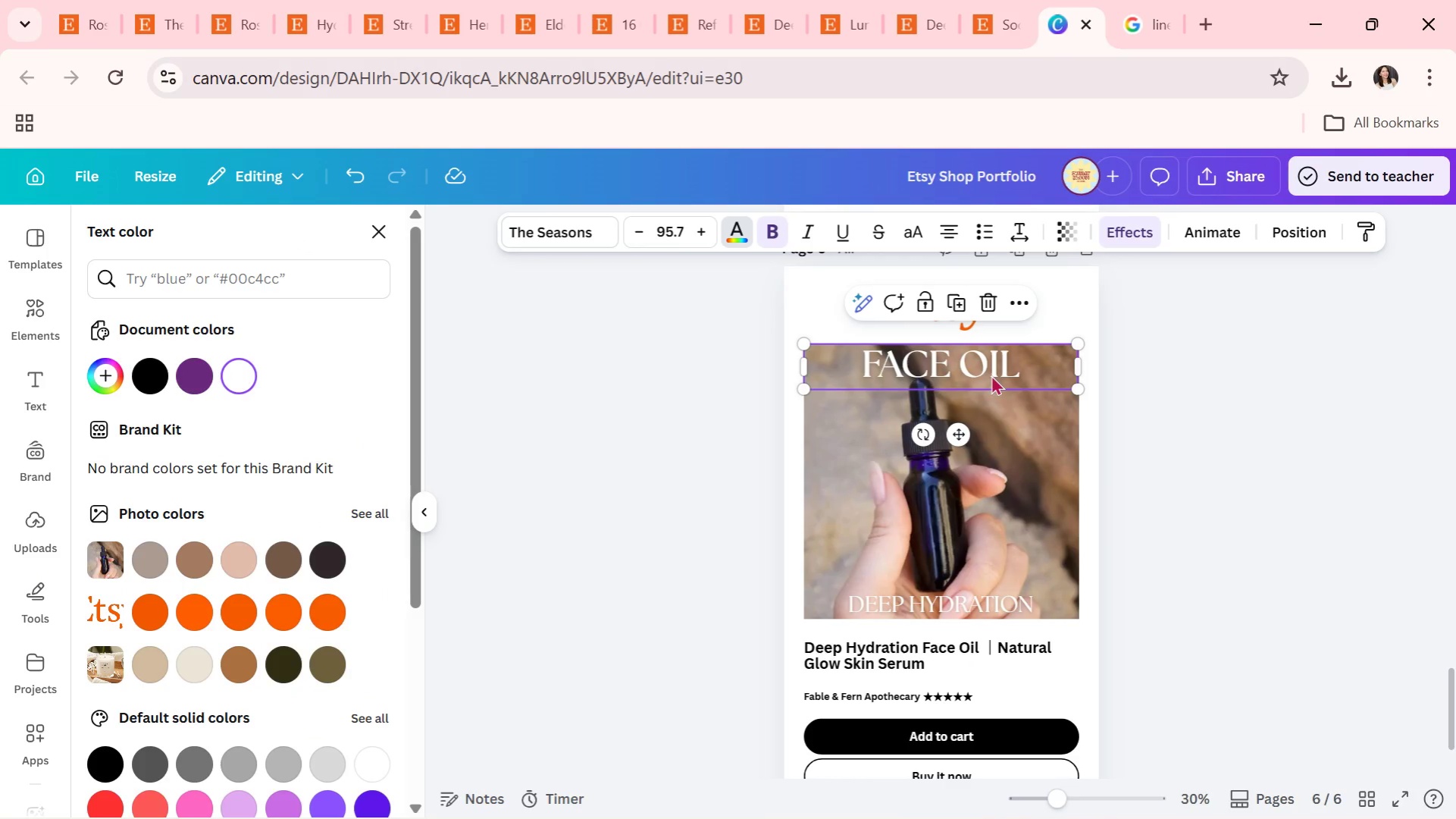 
left_click_drag(start_coordinate=[991, 375], to_coordinate=[992, 488])
 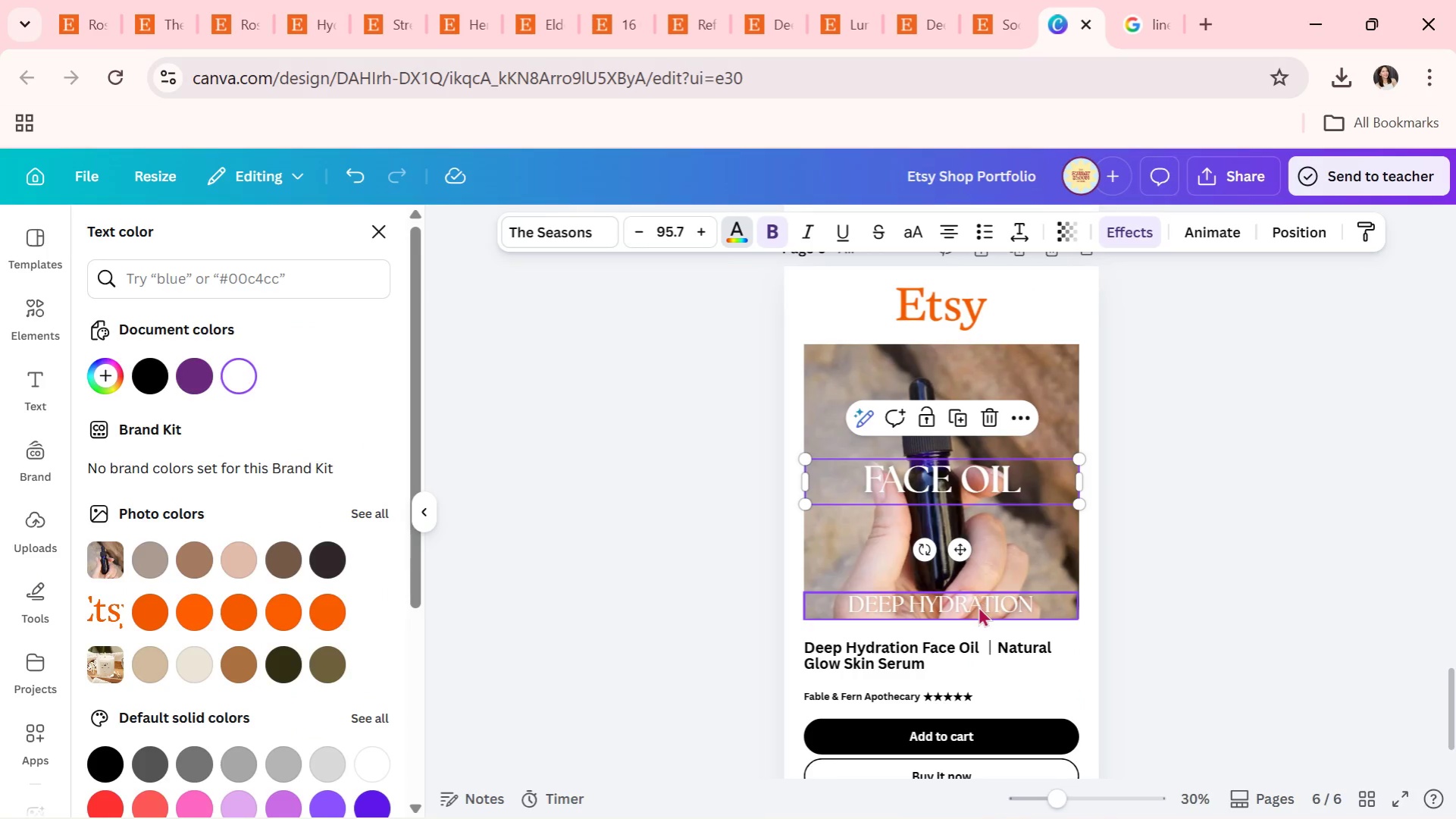 
left_click([978, 606])
 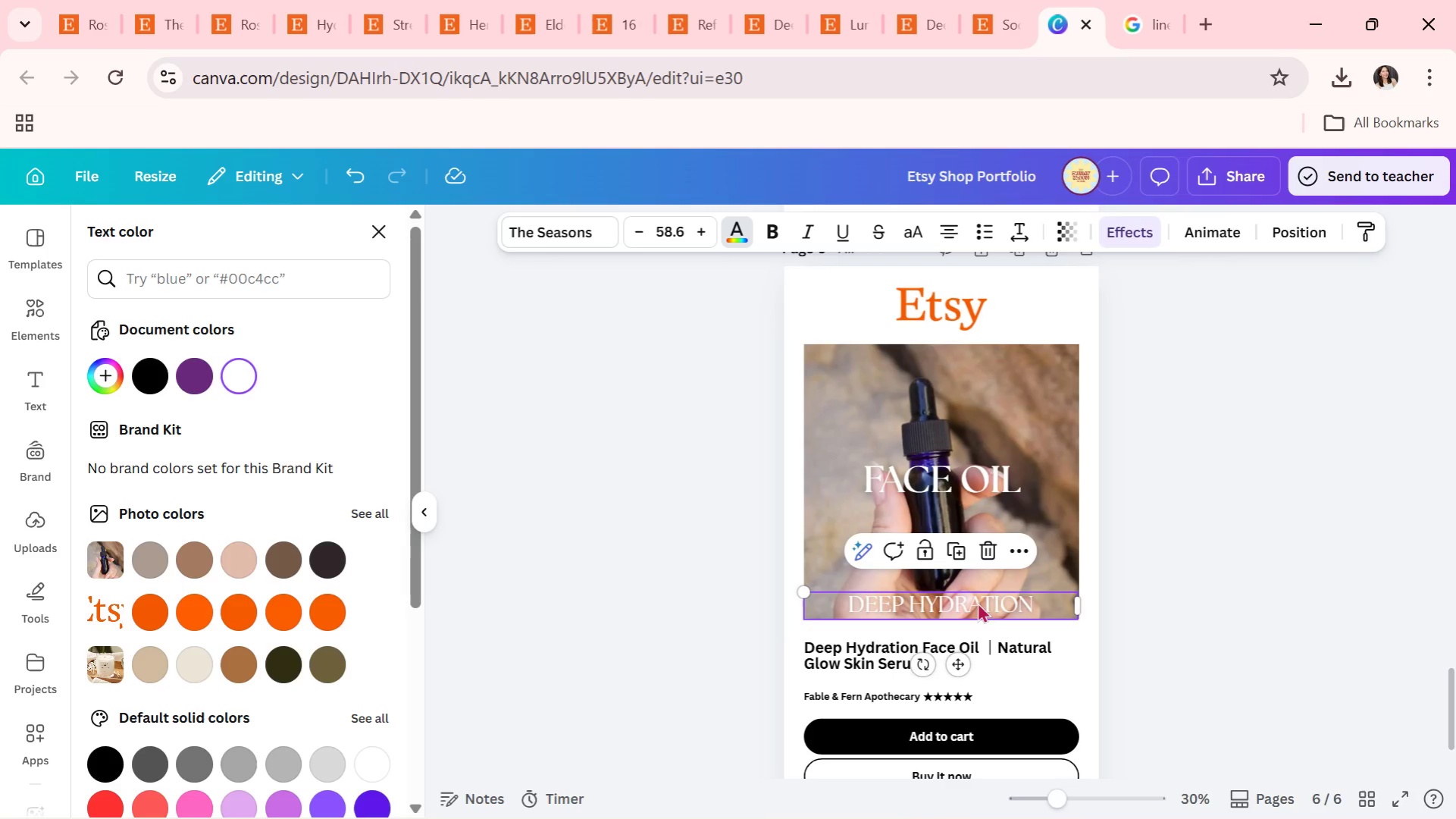 
left_click_drag(start_coordinate=[977, 601], to_coordinate=[978, 505])
 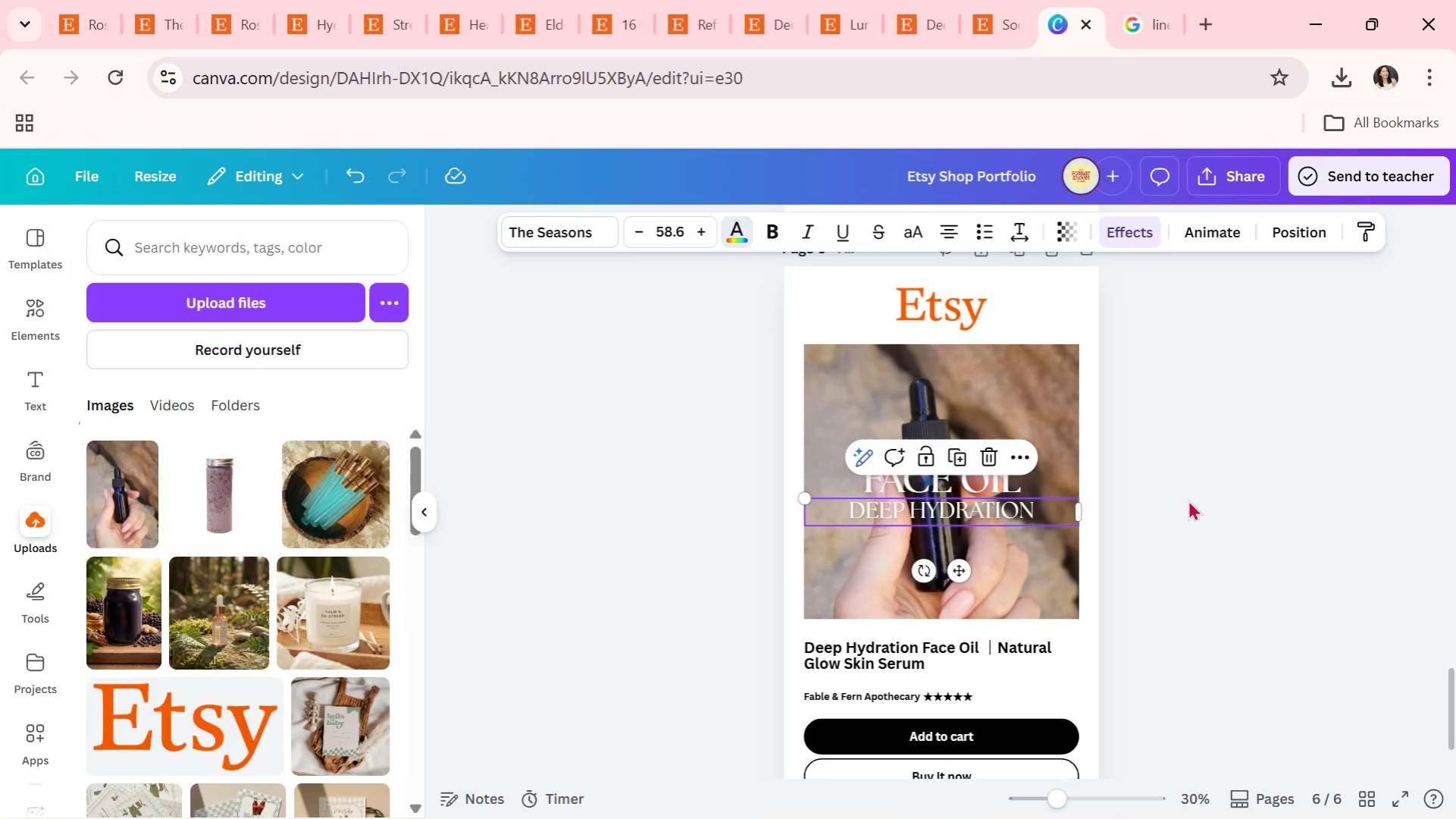 
double_click([1188, 500])
 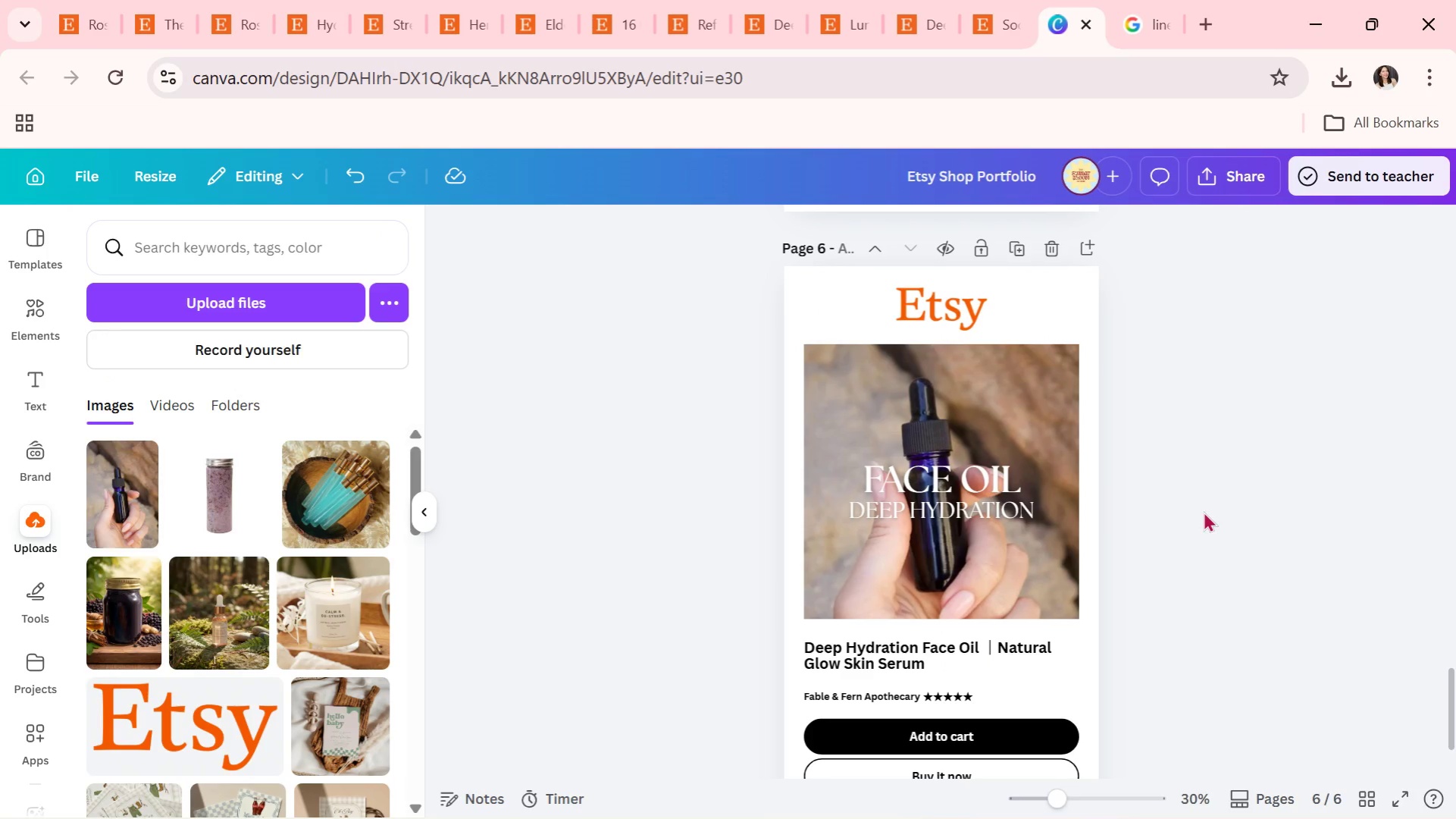 
triple_click([1203, 511])
 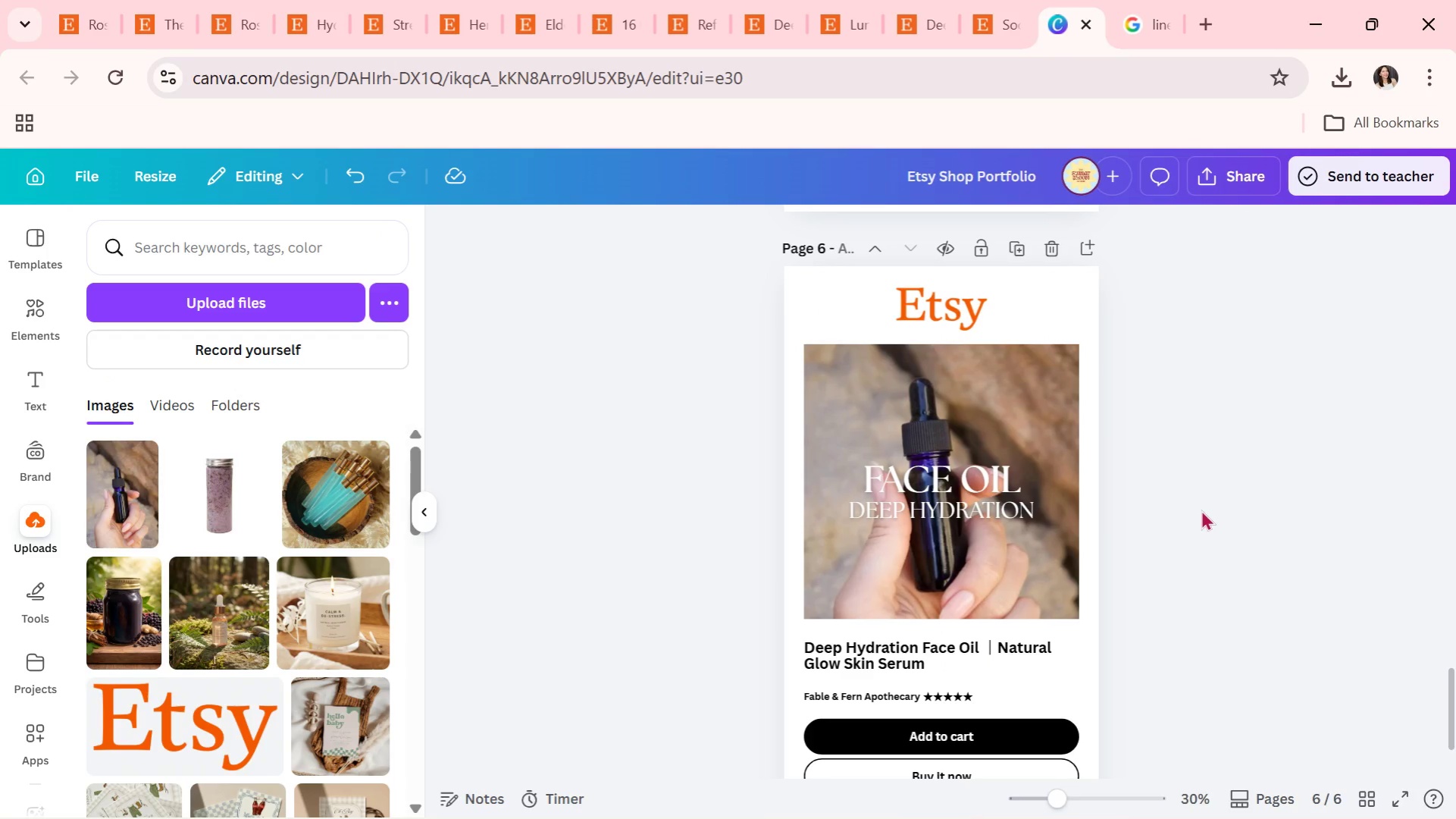 
triple_click([1201, 510])
 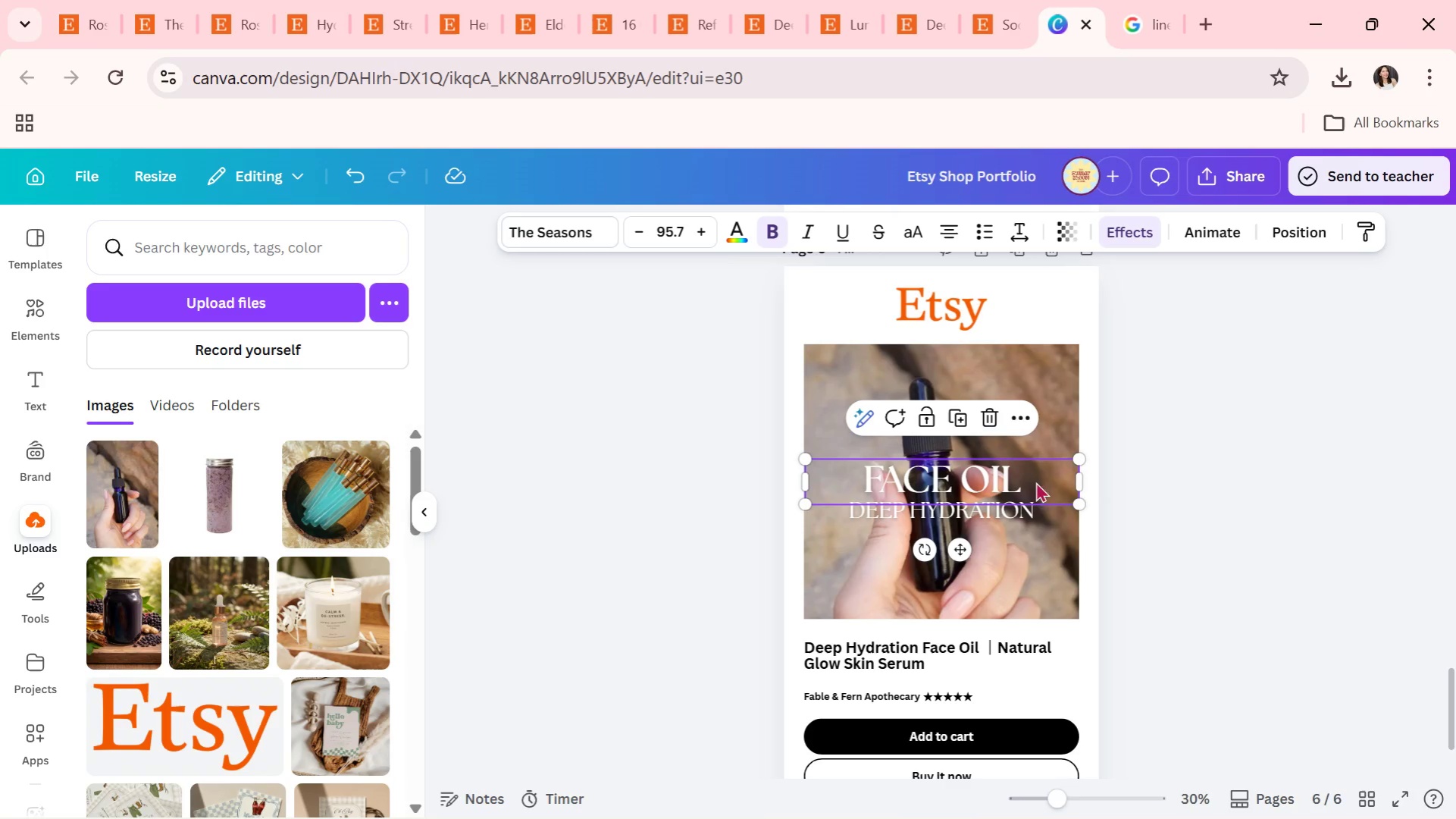 
wait(5.73)
 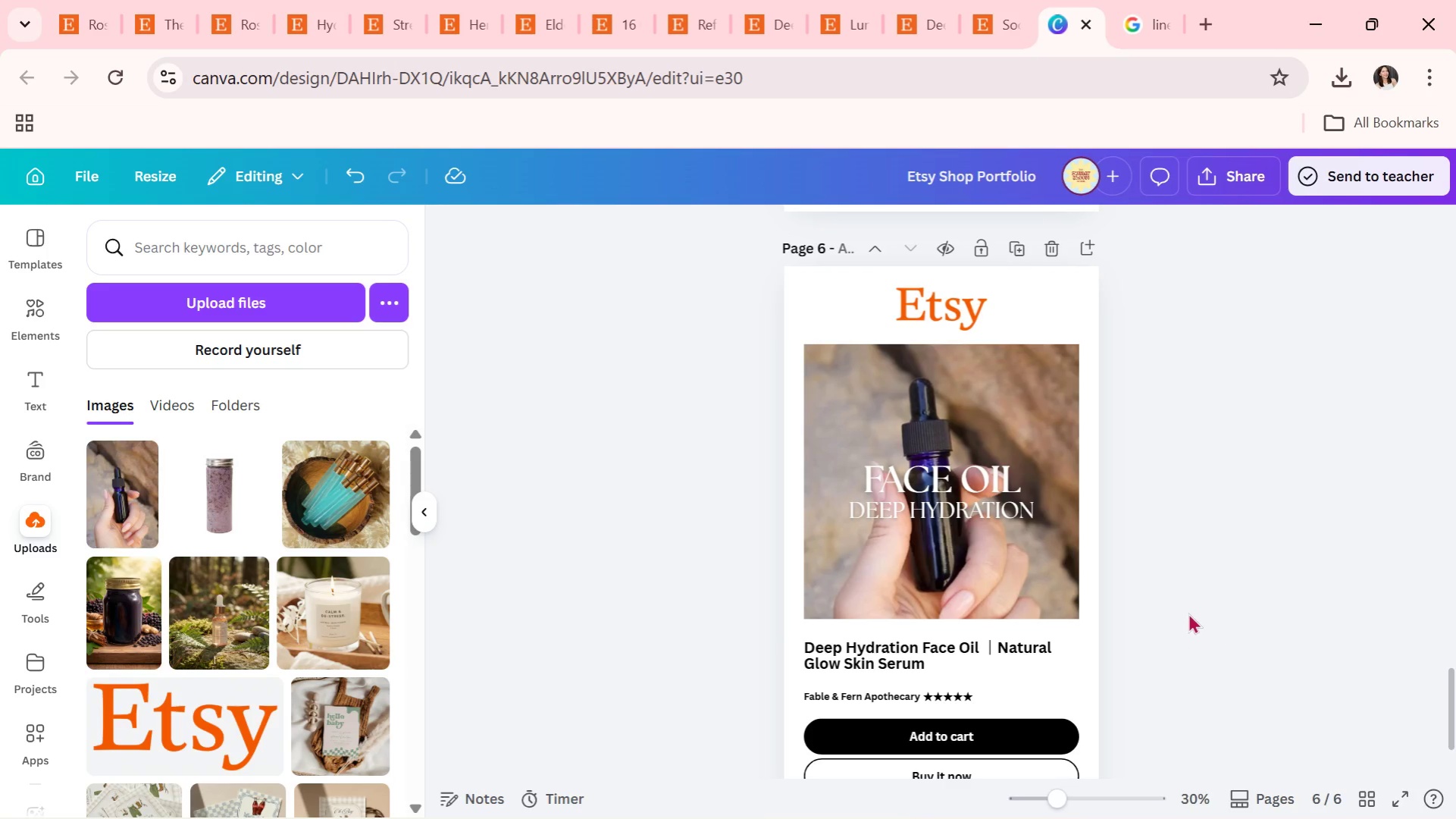 
double_click([1198, 542])
 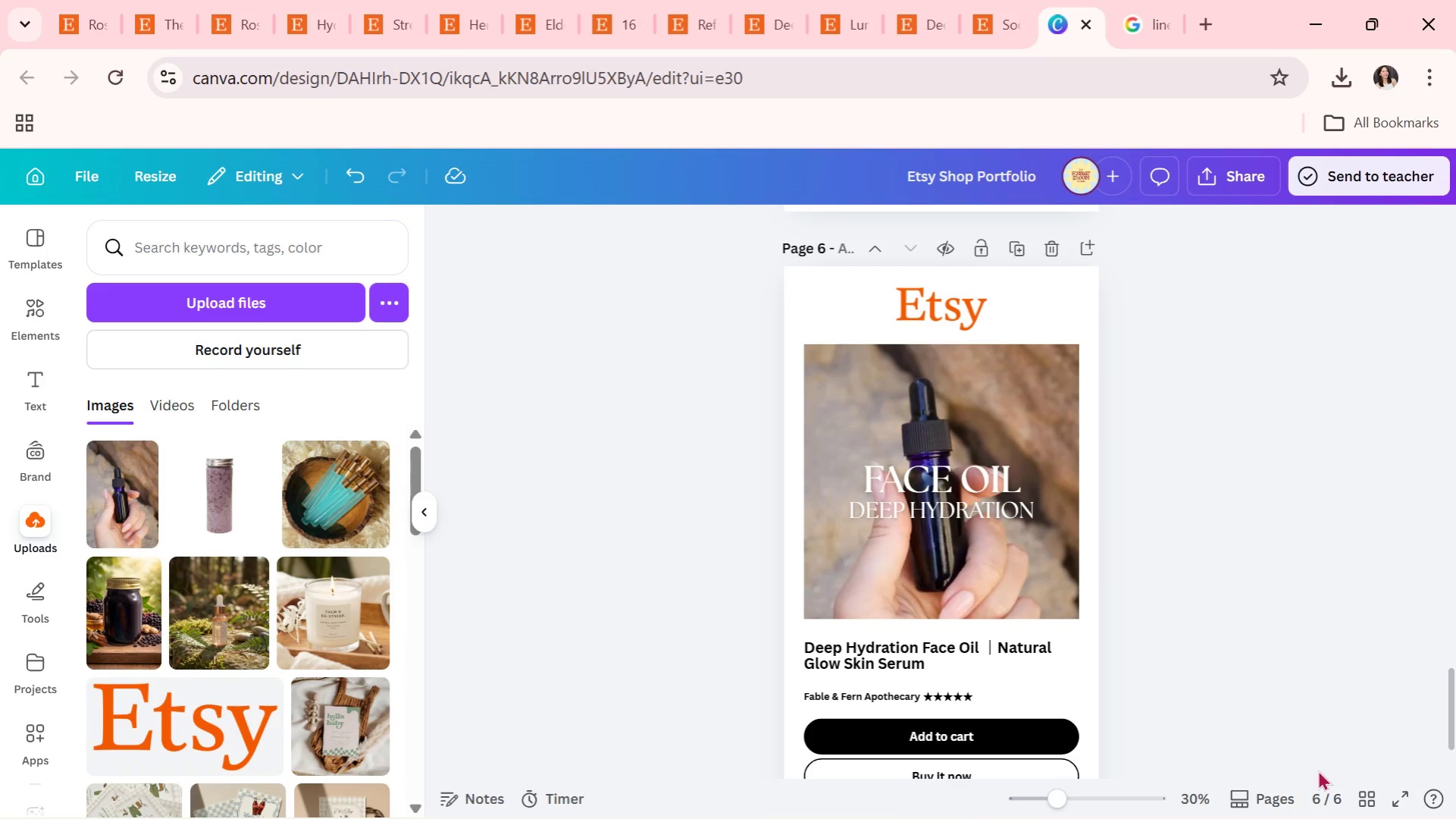 
left_click([1376, 798])
 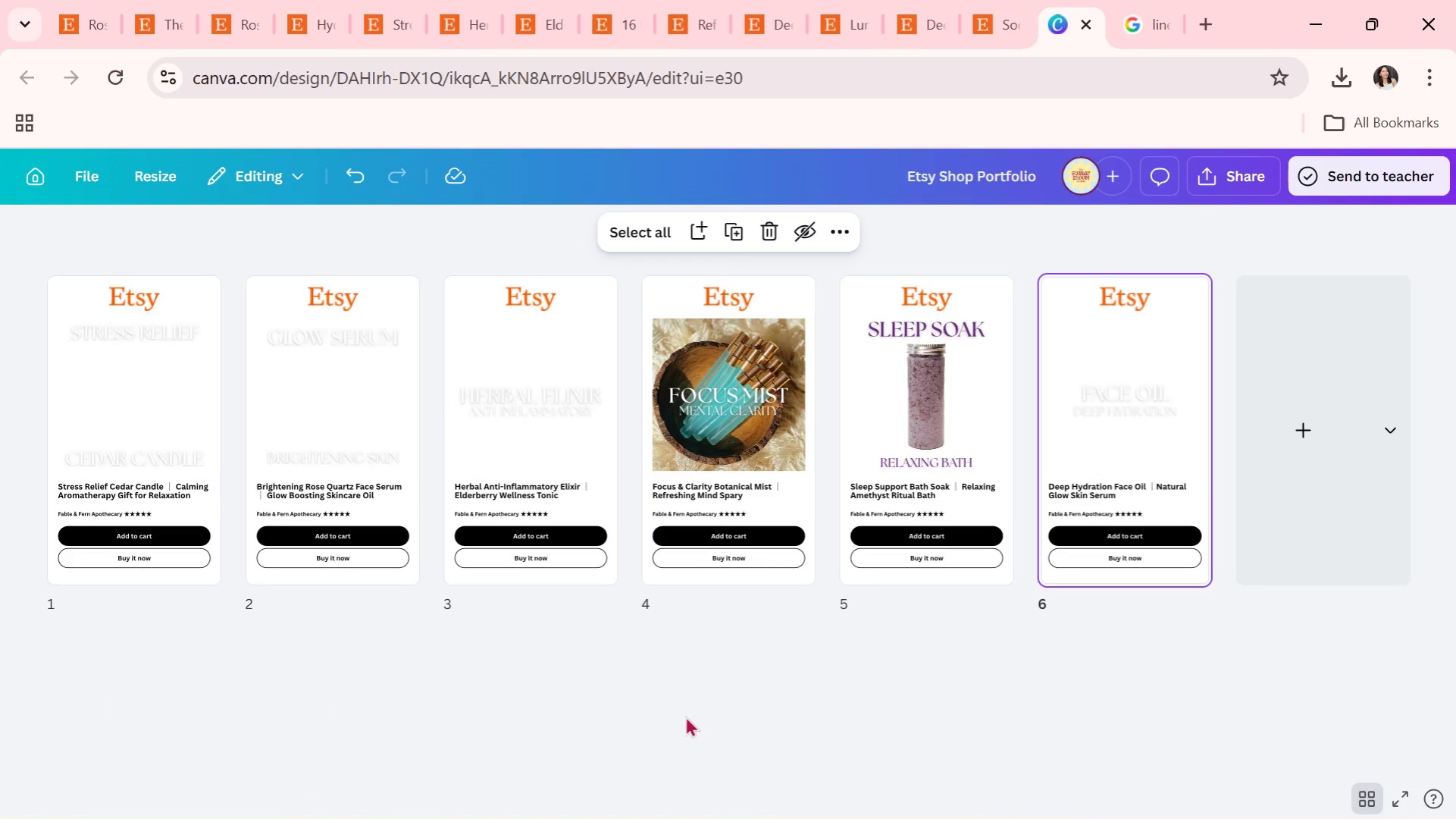 
left_click([878, 672])
 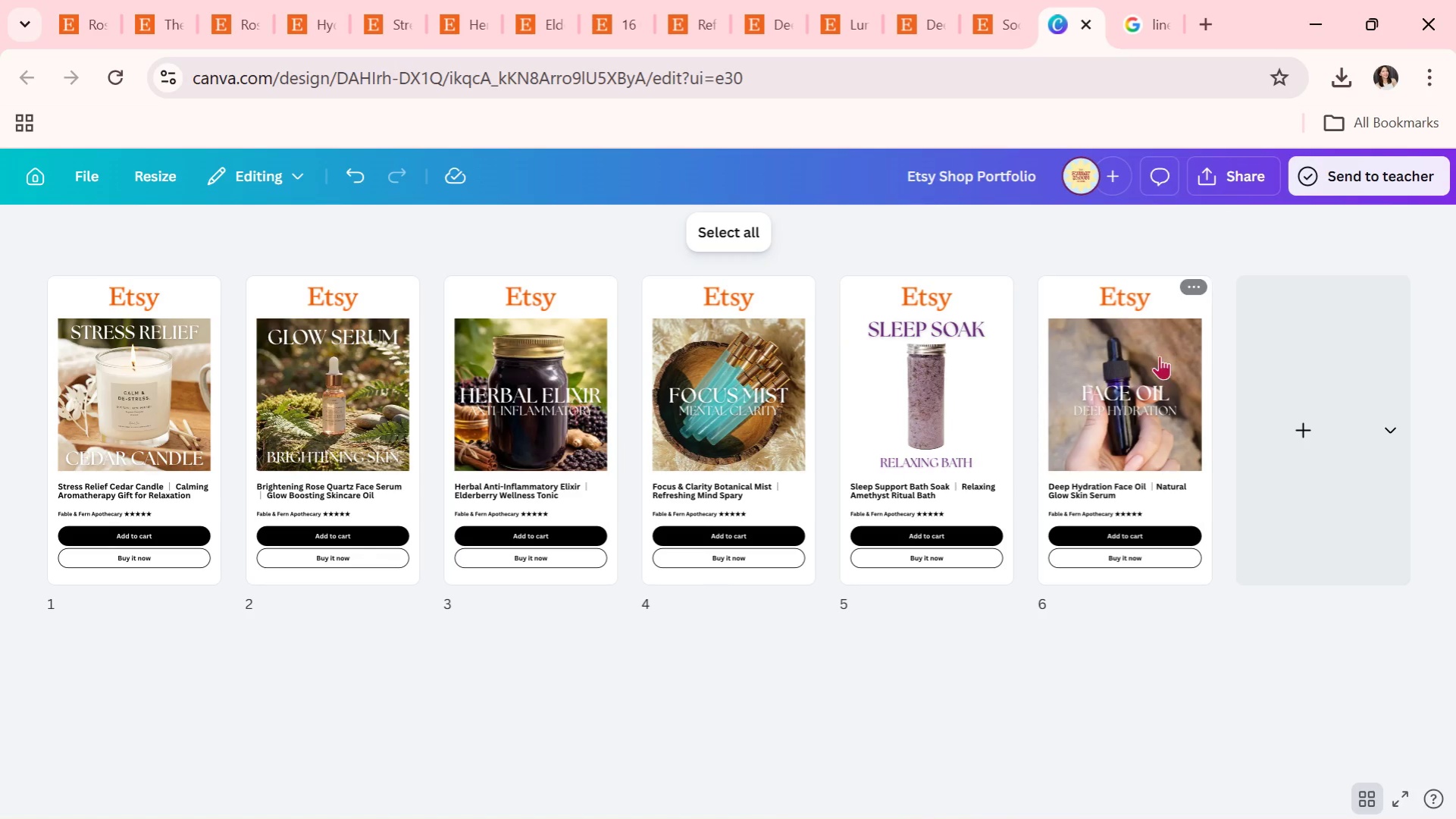 
left_click([1195, 289])
 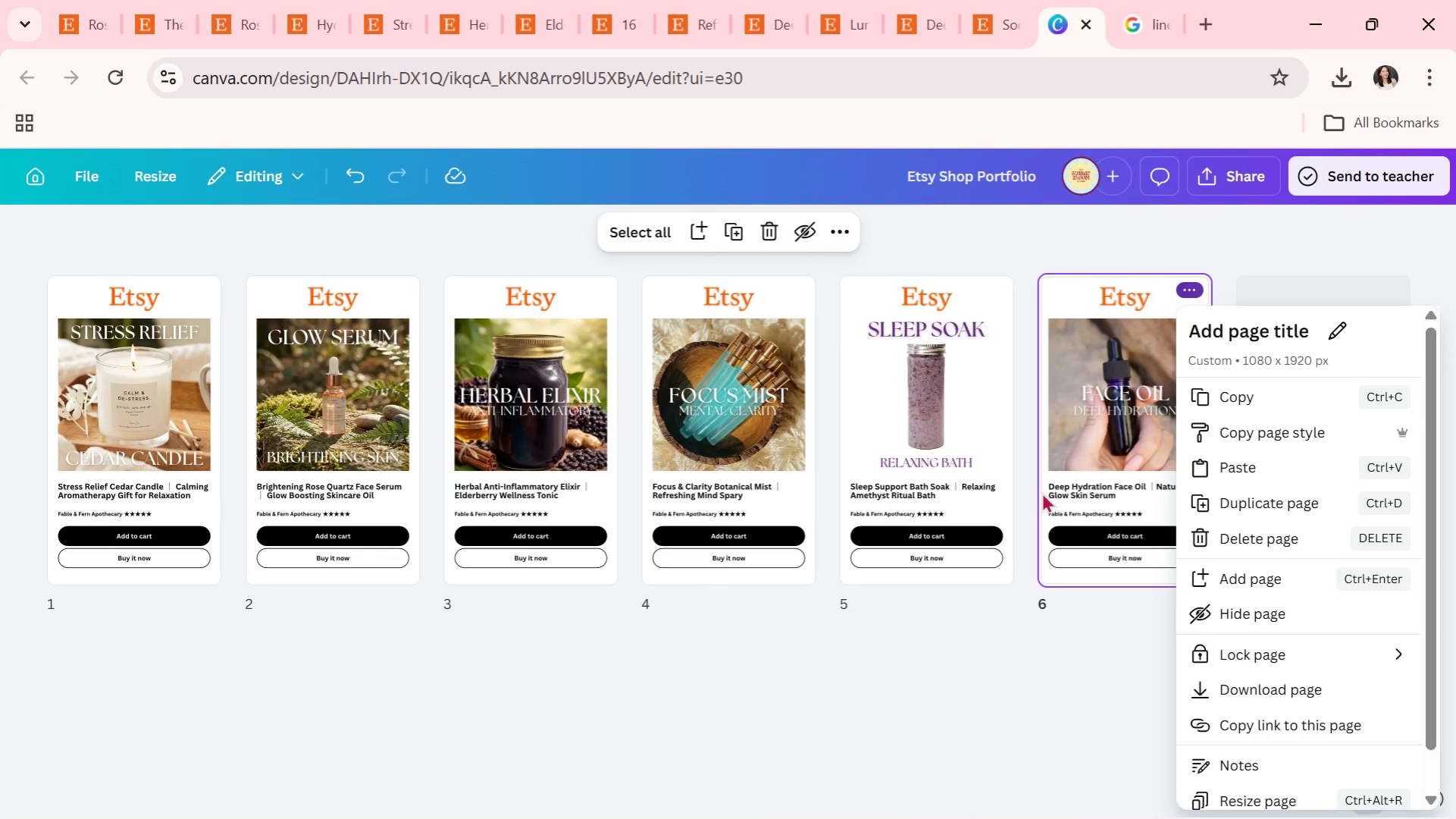 
key(Alt+Tab)
 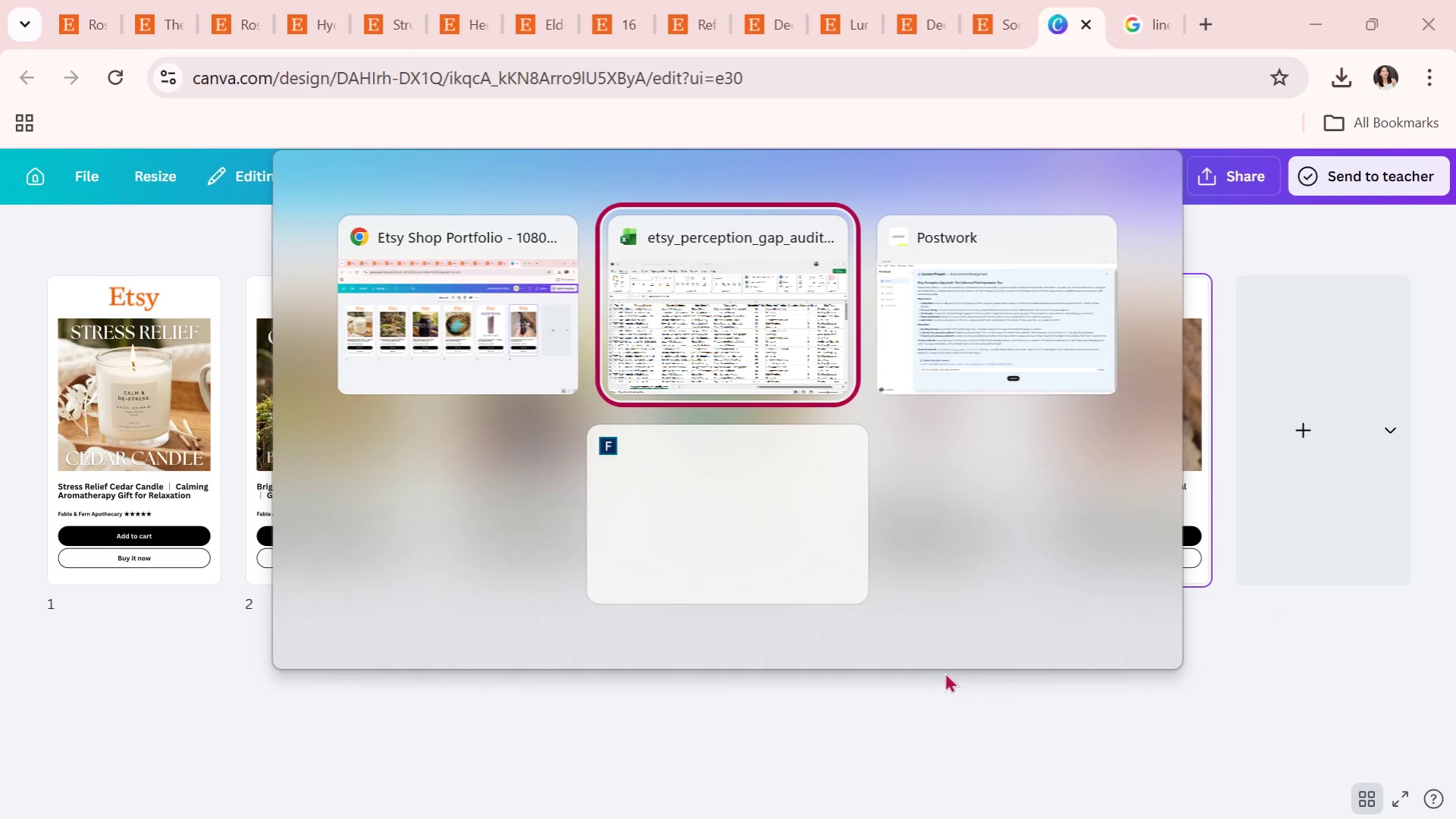 
key(Alt+Tab)